 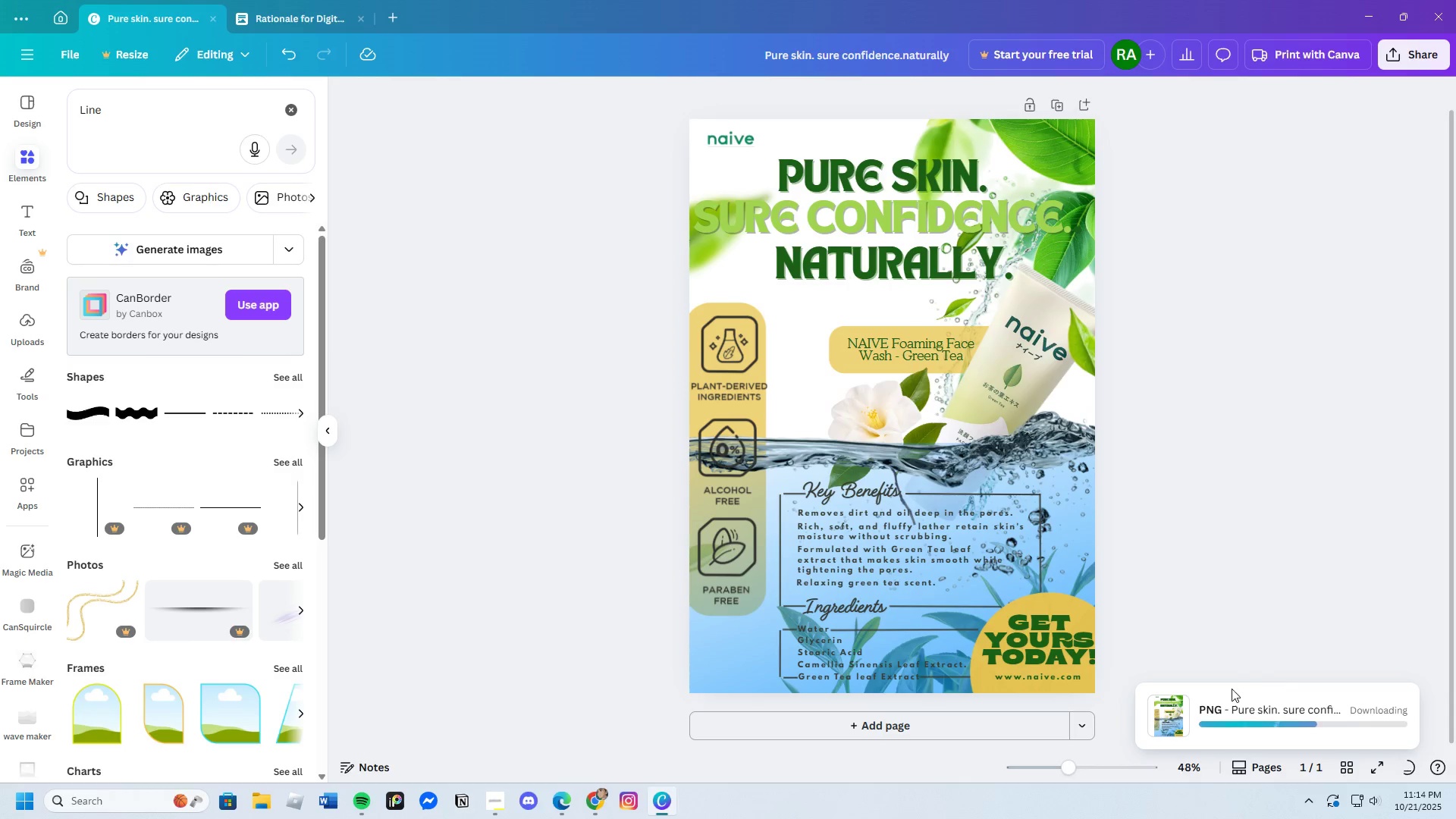 
hold_key(key=ShiftLeft, duration=0.64)
 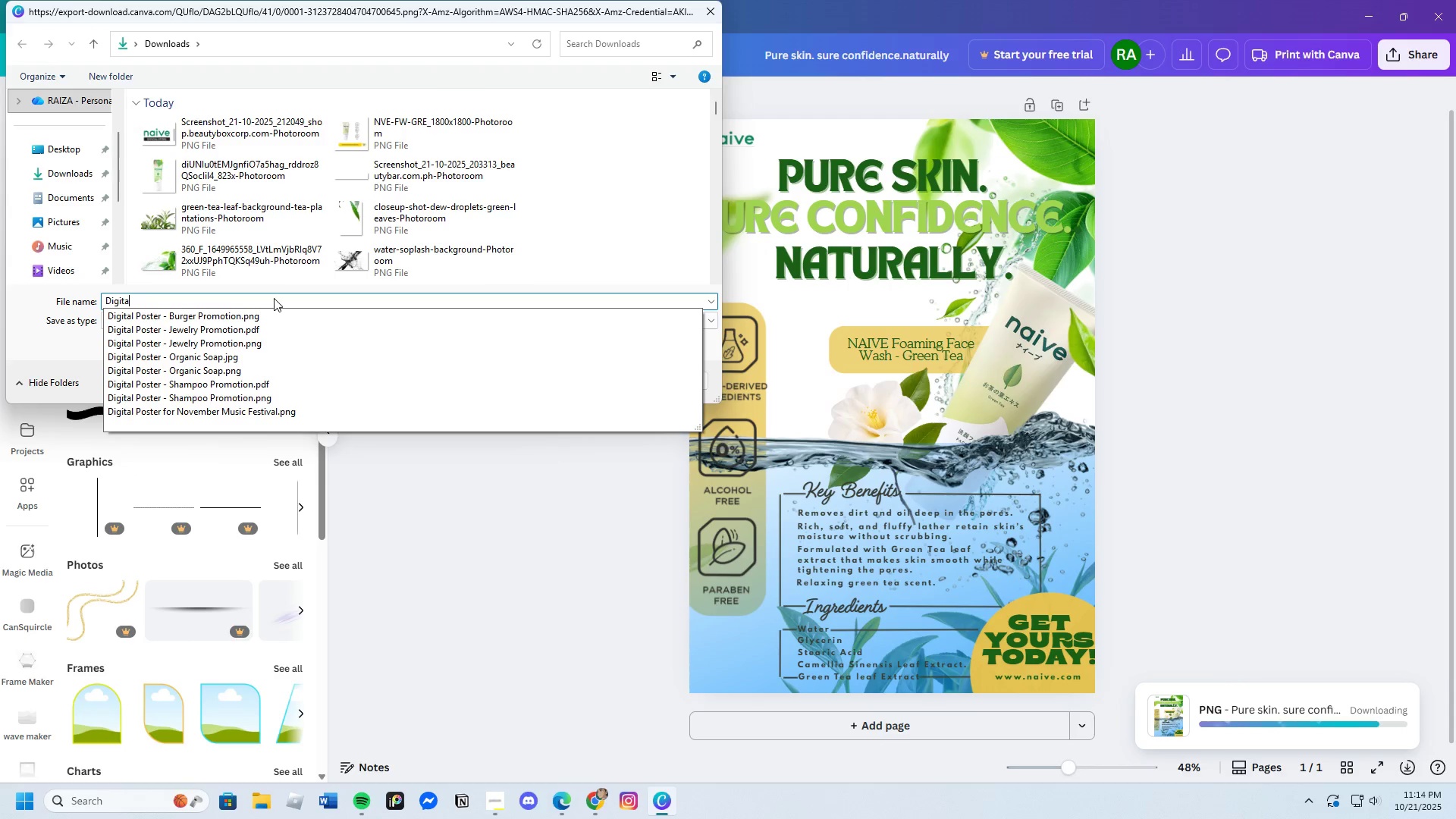 
hold_key(key=ShiftLeft, duration=0.4)
 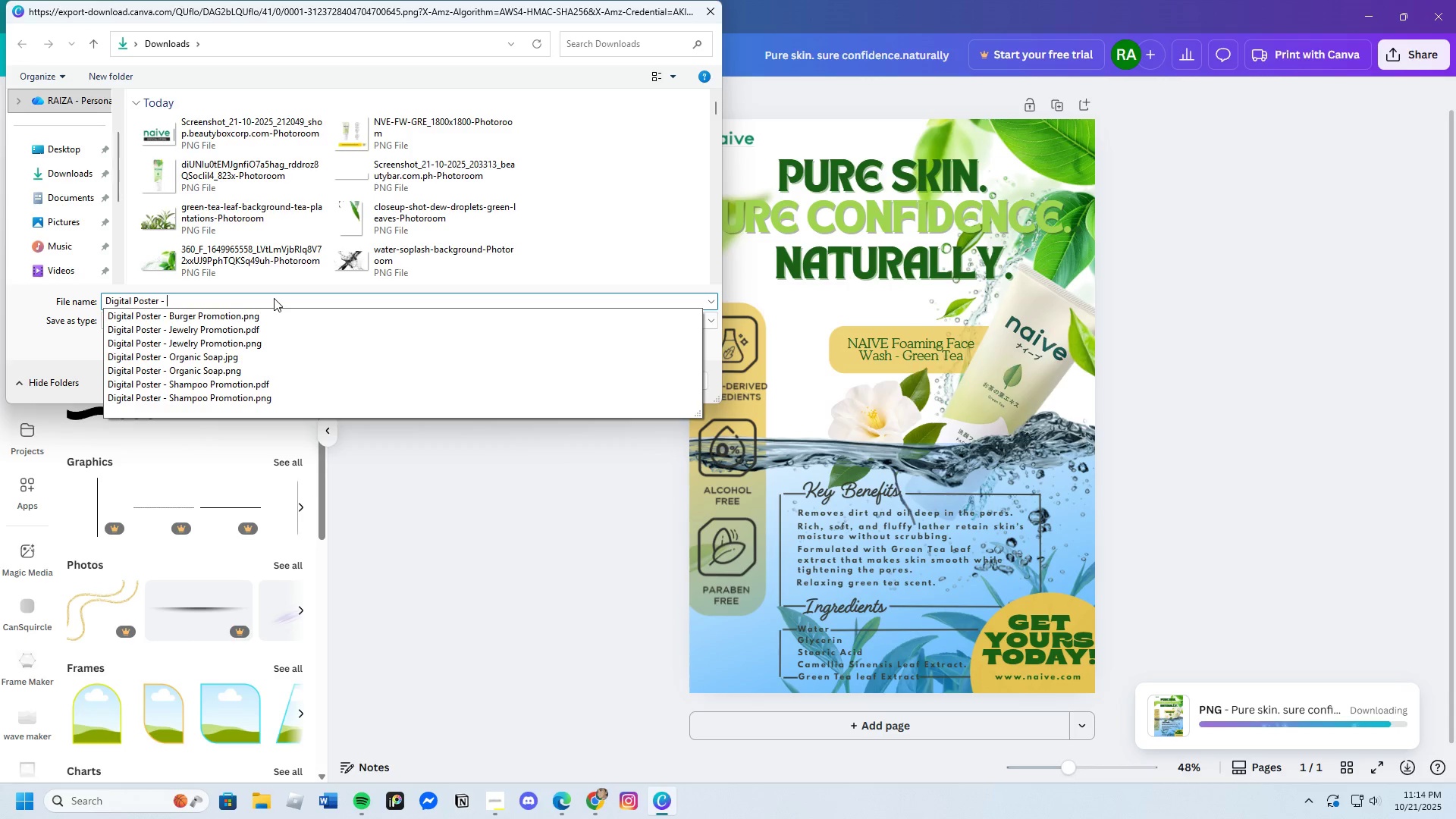 
hold_key(key=ShiftLeft, duration=0.86)
 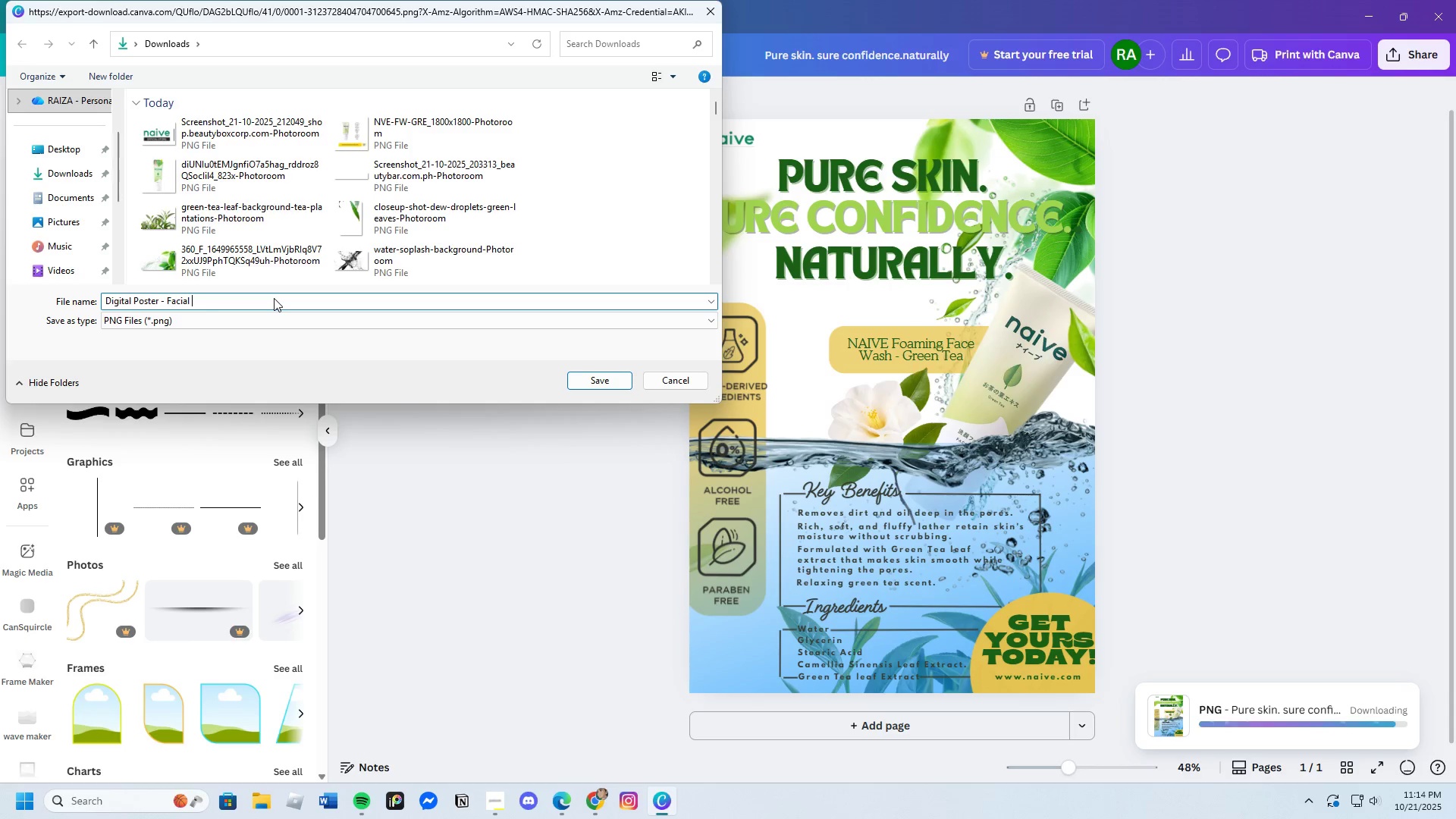 
hold_key(key=ShiftLeft, duration=0.71)
 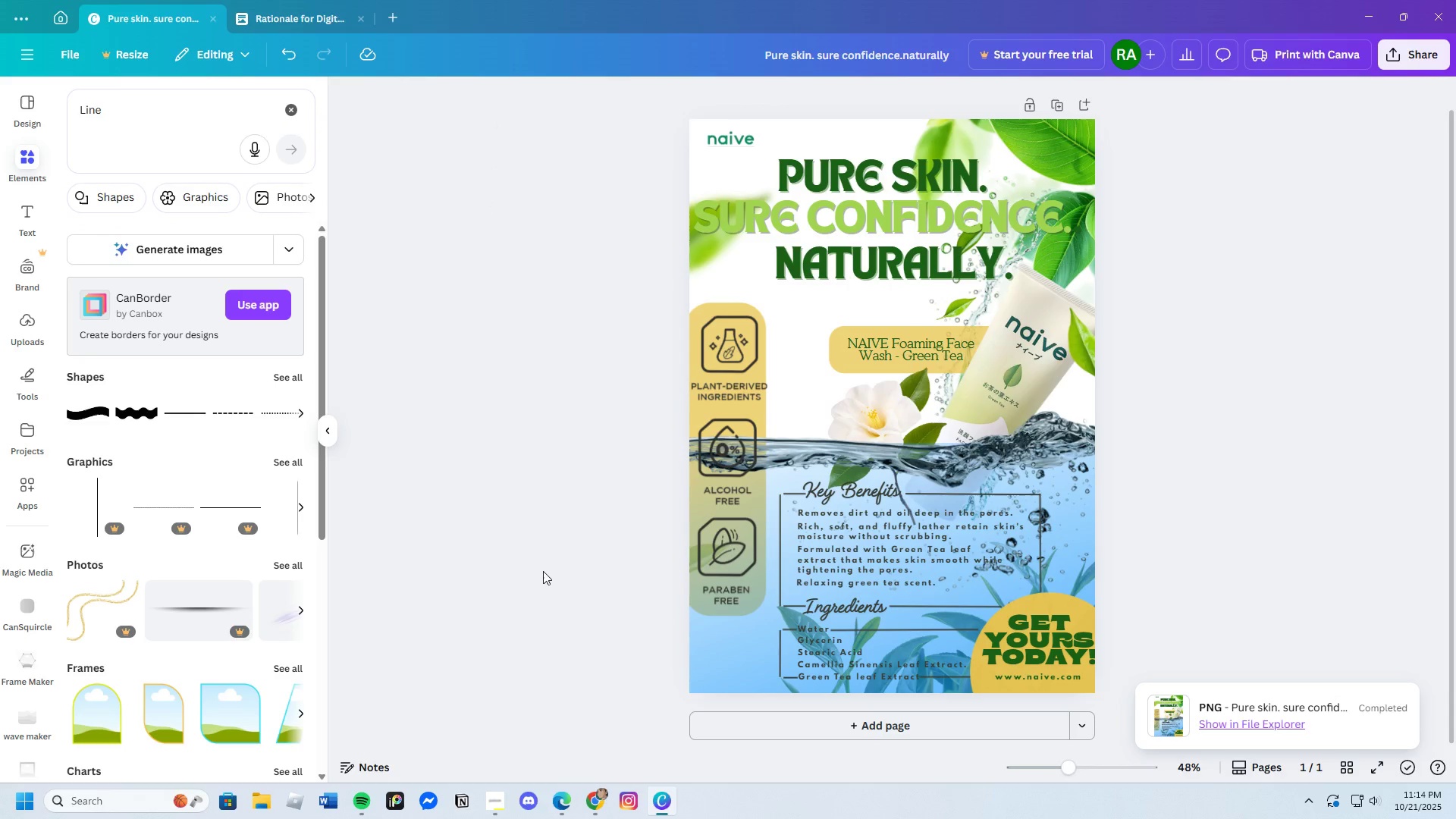 
wait(7.3)
 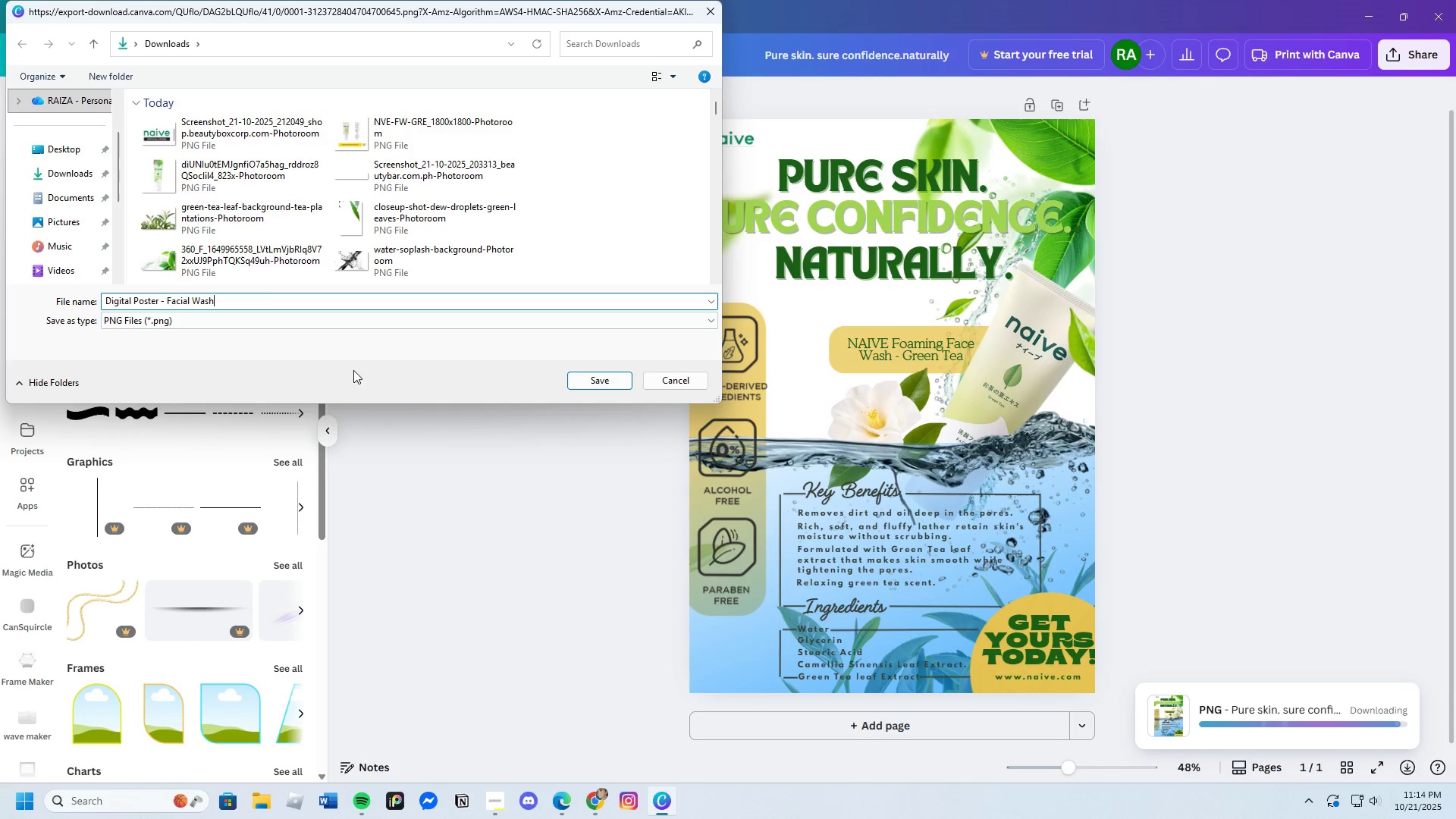 
left_click([262, 801])
 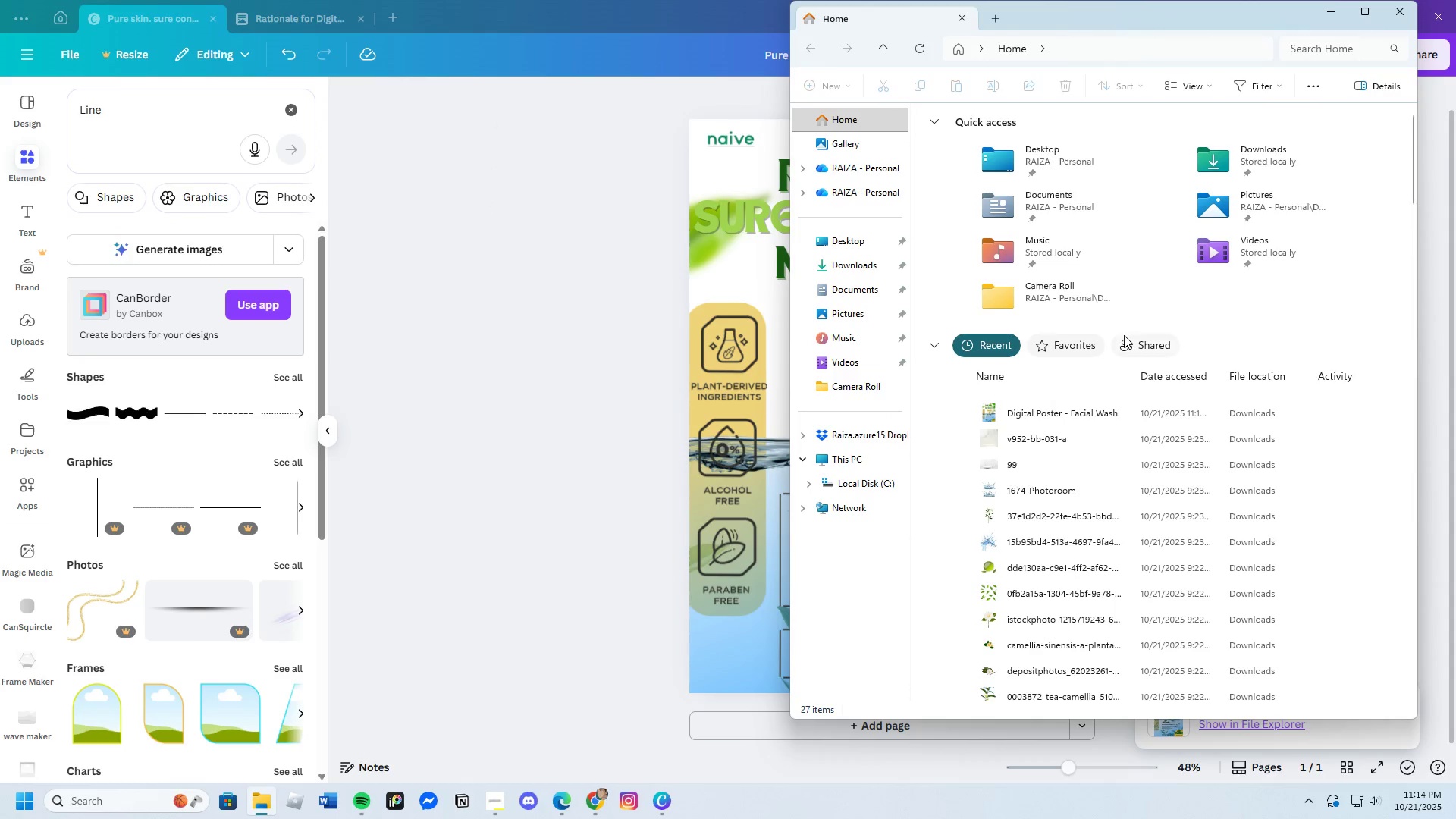 
left_click([852, 270])
 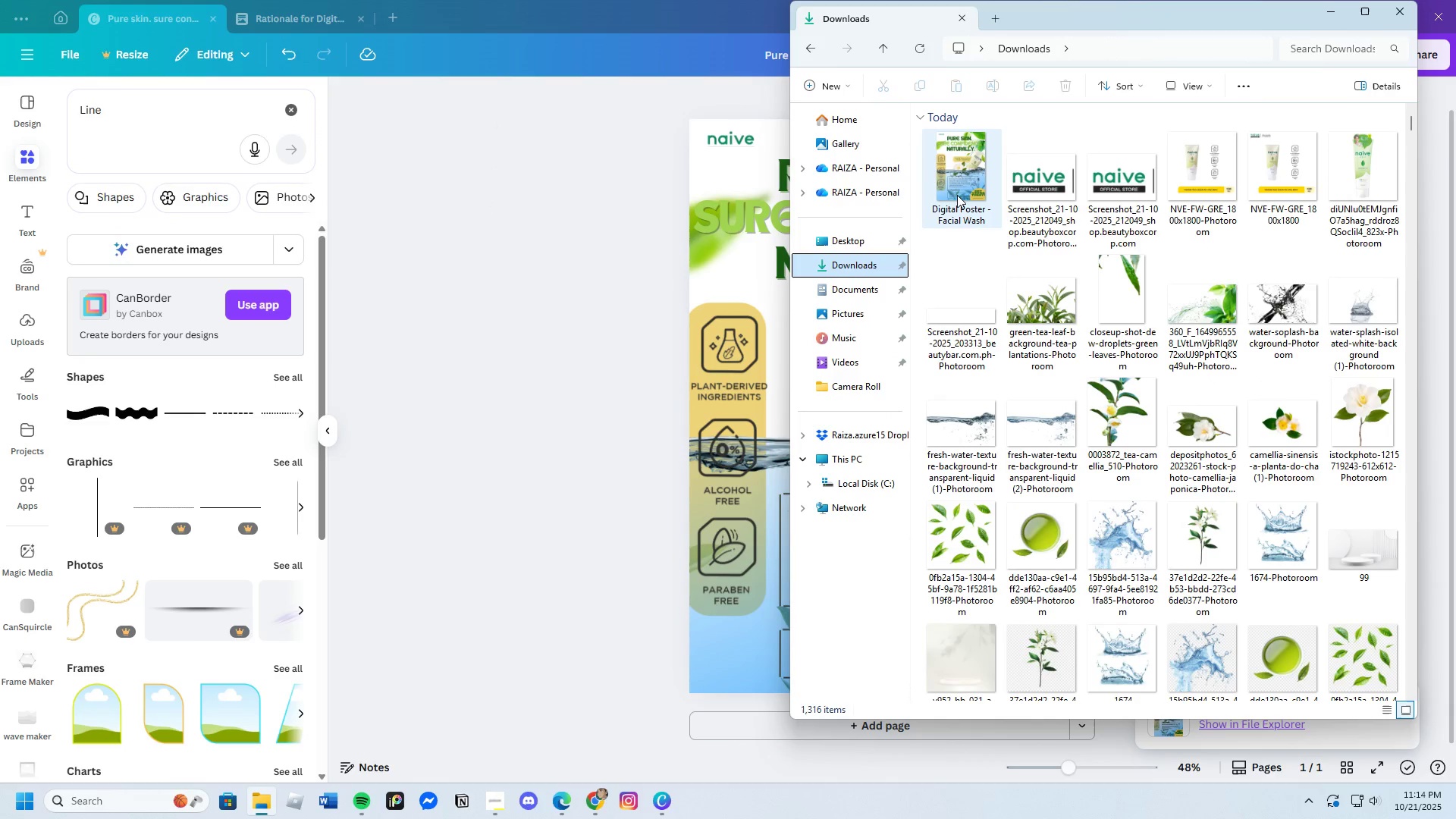 
left_click([957, 193])
 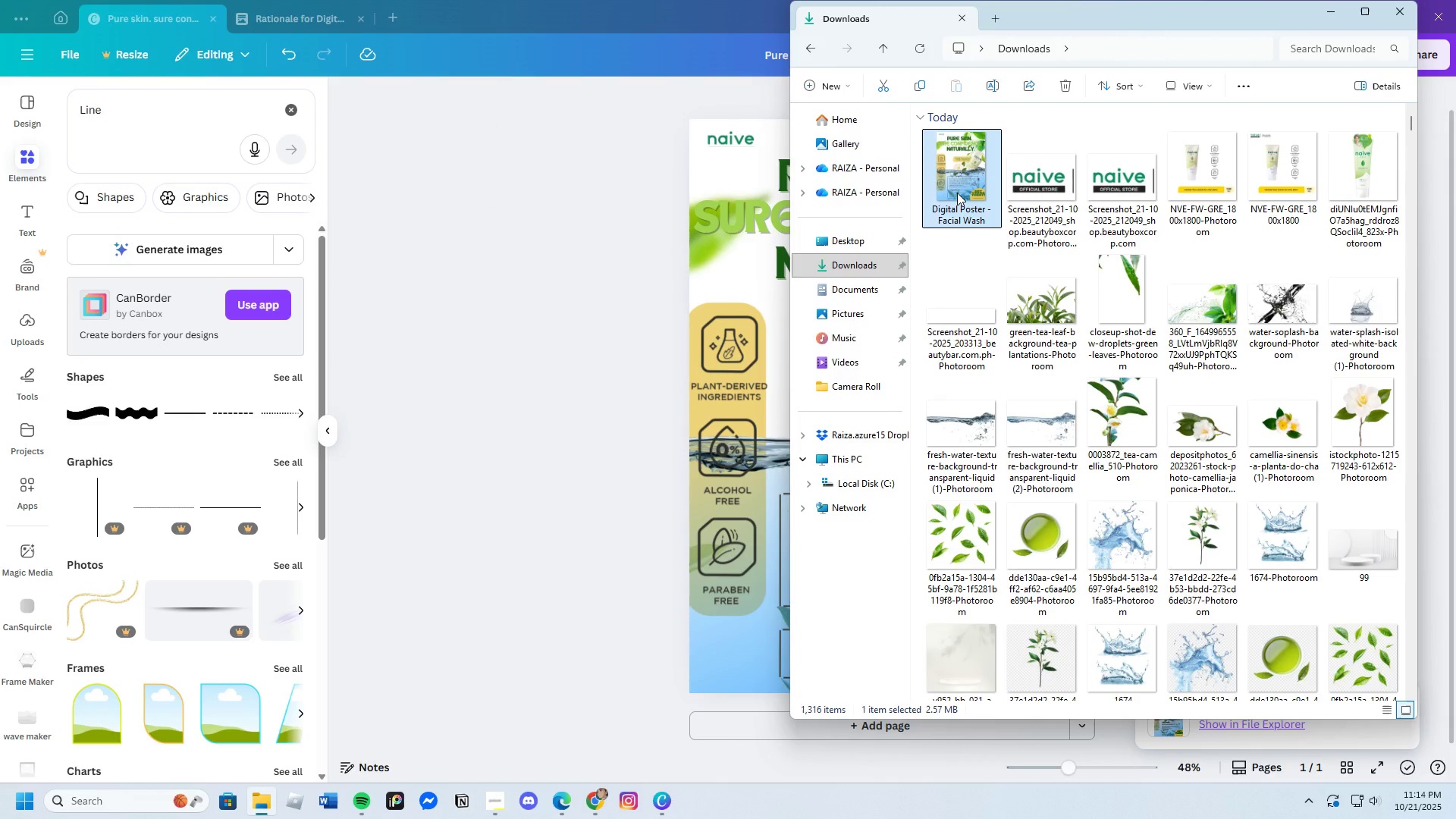 
key(Enter)
 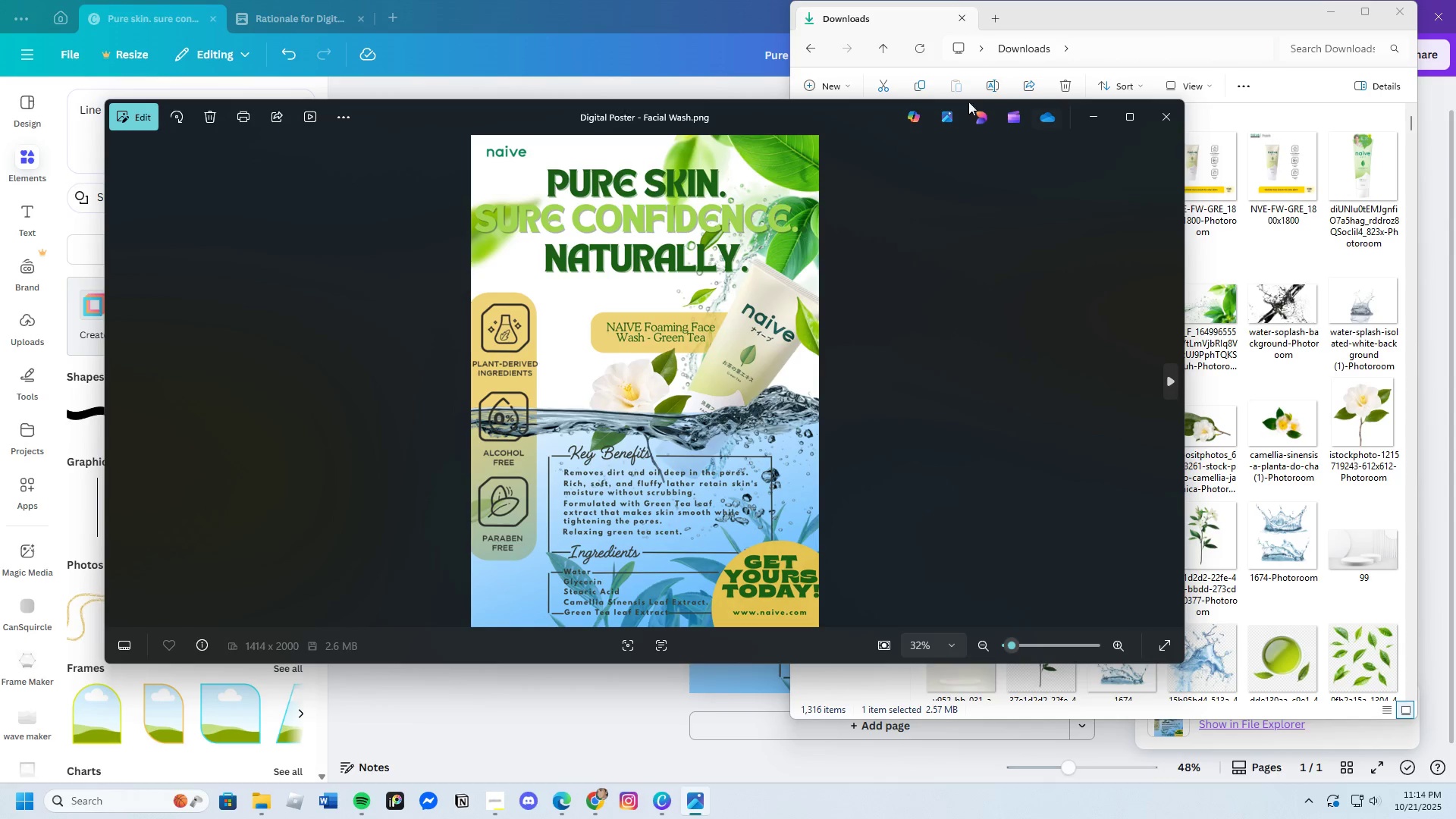 
wait(5.08)
 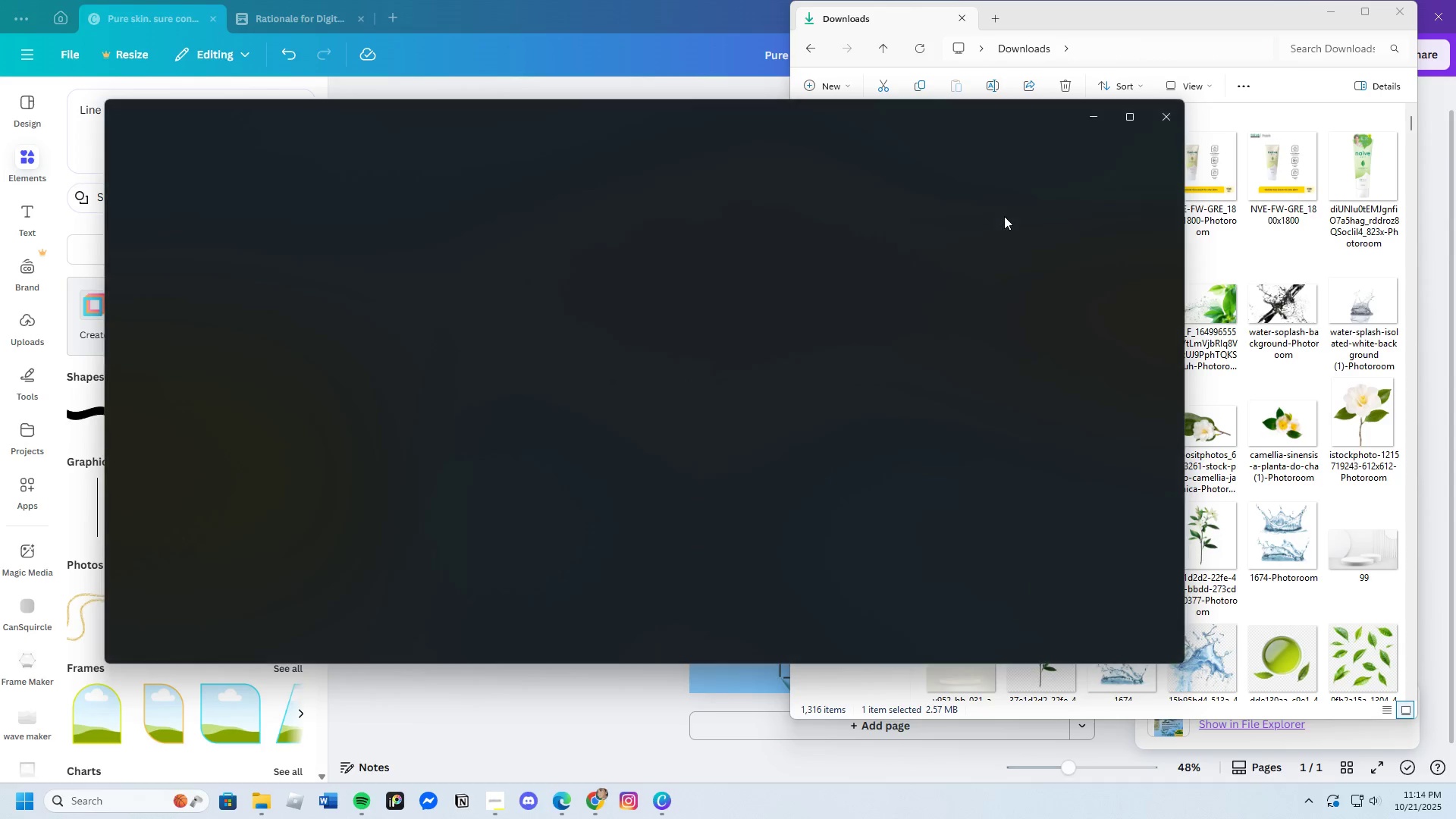 
left_click_drag(start_coordinate=[570, 99], to_coordinate=[616, 10])
 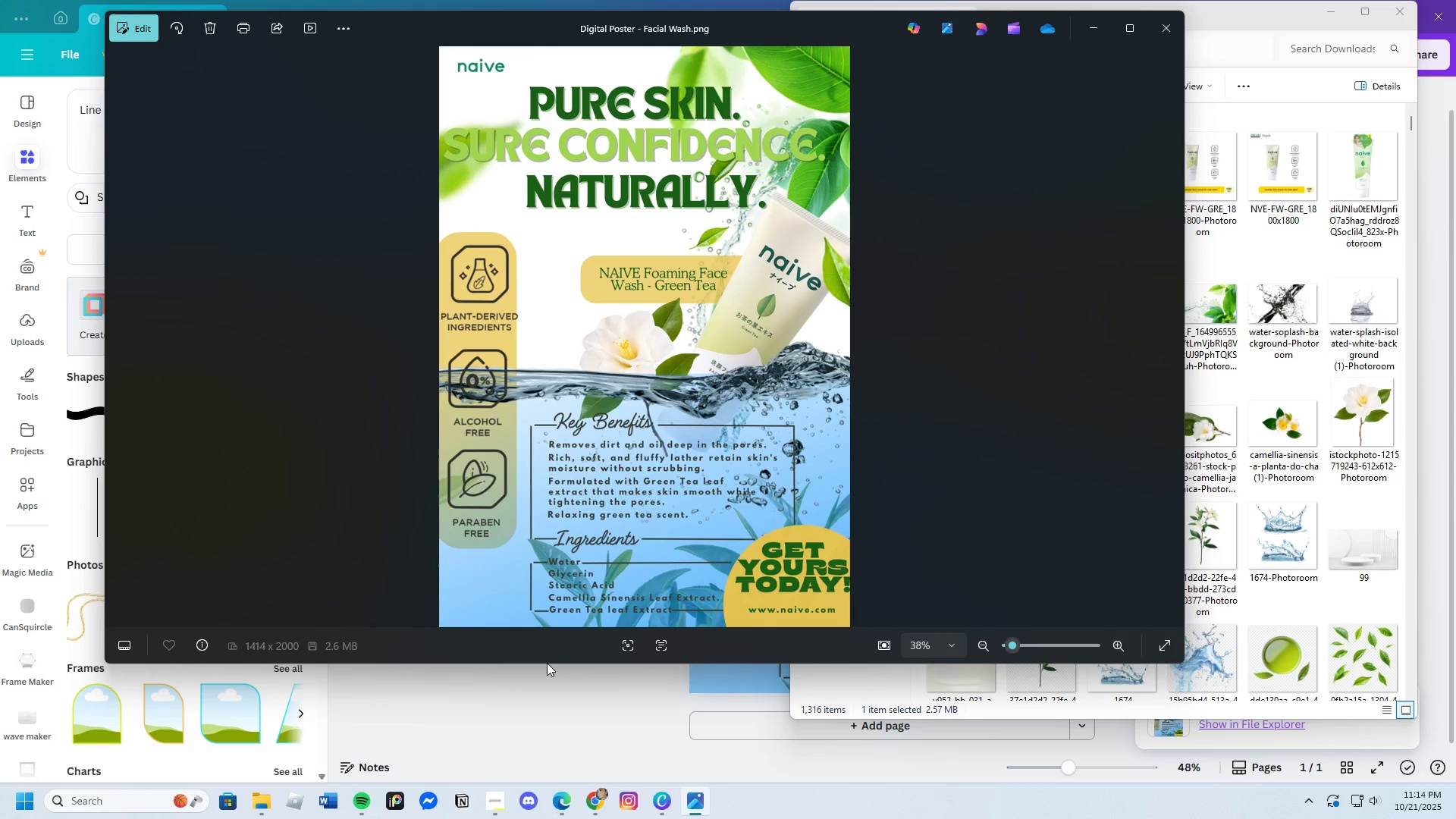 
left_click_drag(start_coordinate=[547, 664], to_coordinate=[542, 770])
 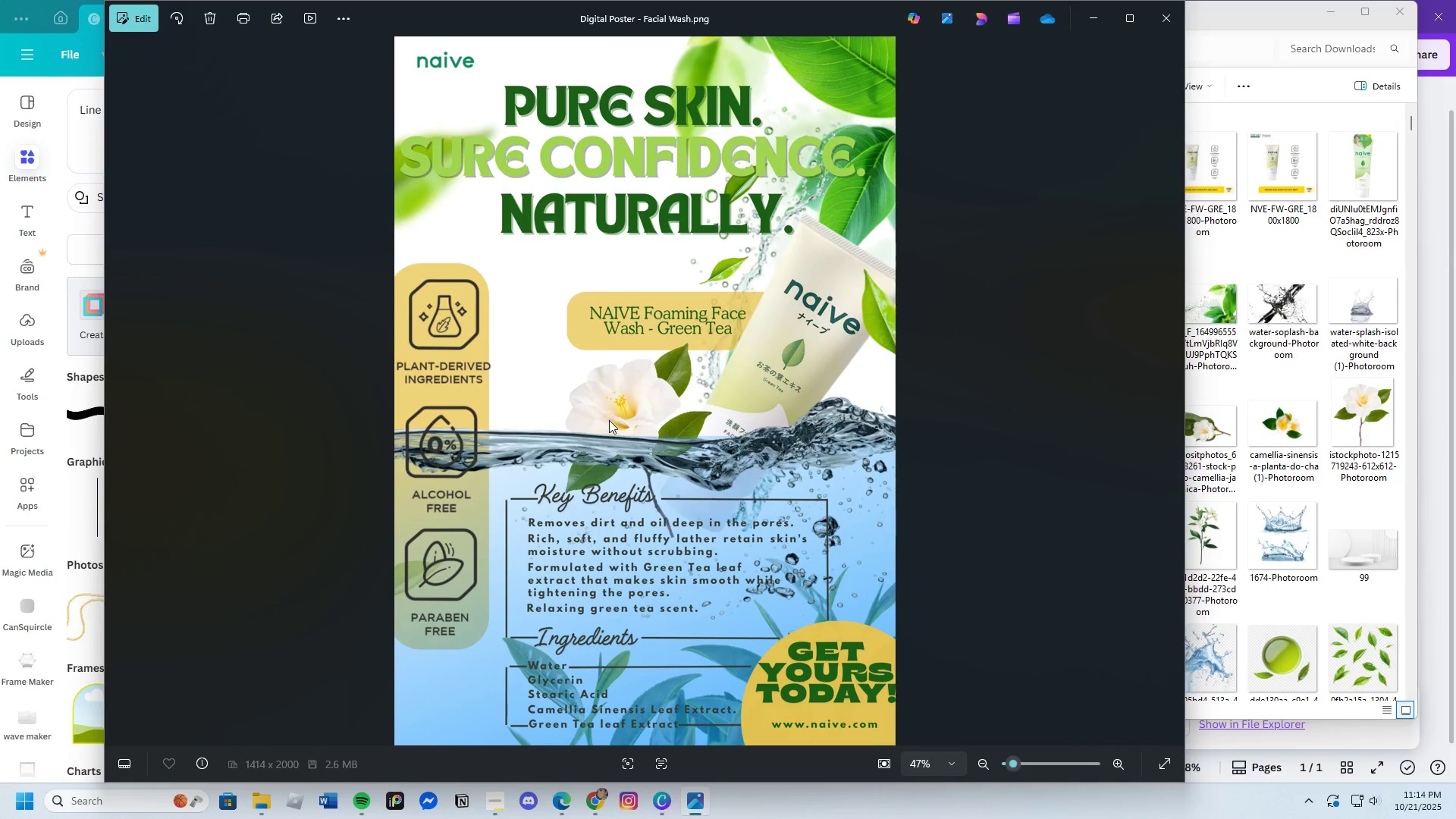 
scroll: coordinate [661, 493], scroll_direction: none, amount: 0.0
 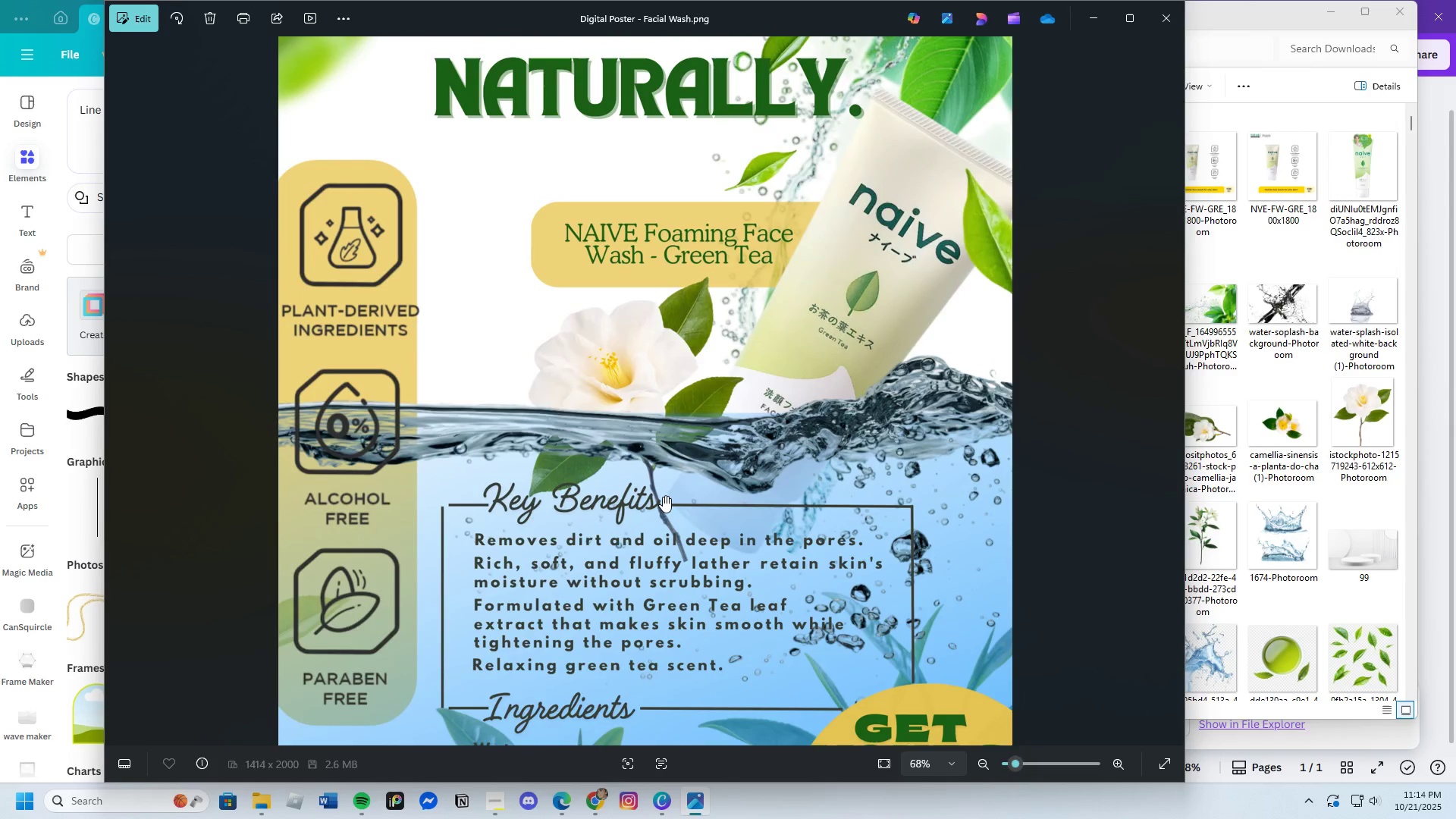 
scroll: coordinate [663, 496], scroll_direction: down, amount: 10.0
 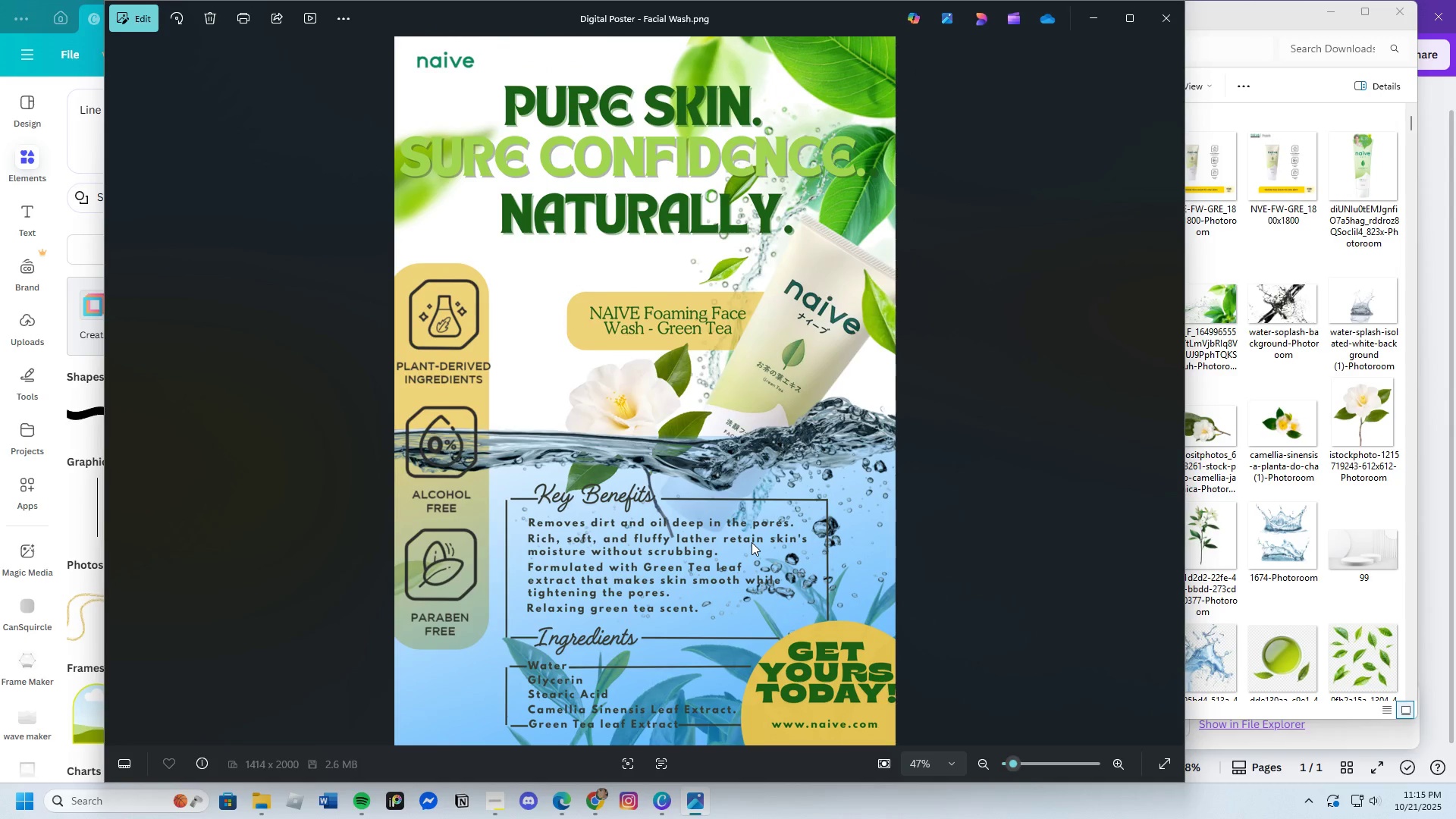 
wait(15.33)
 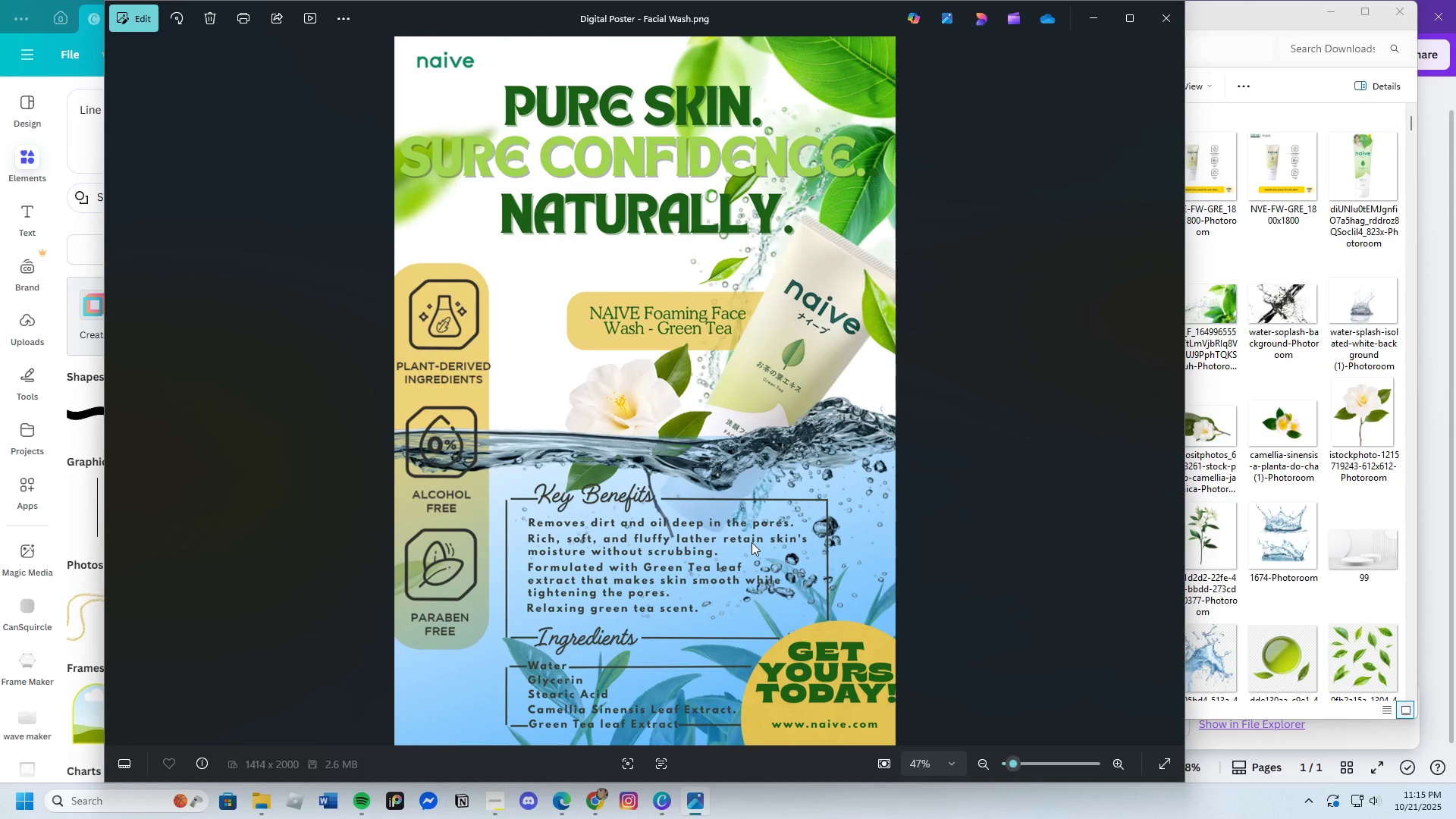 
scroll: coordinate [765, 519], scroll_direction: up, amount: 4.0
 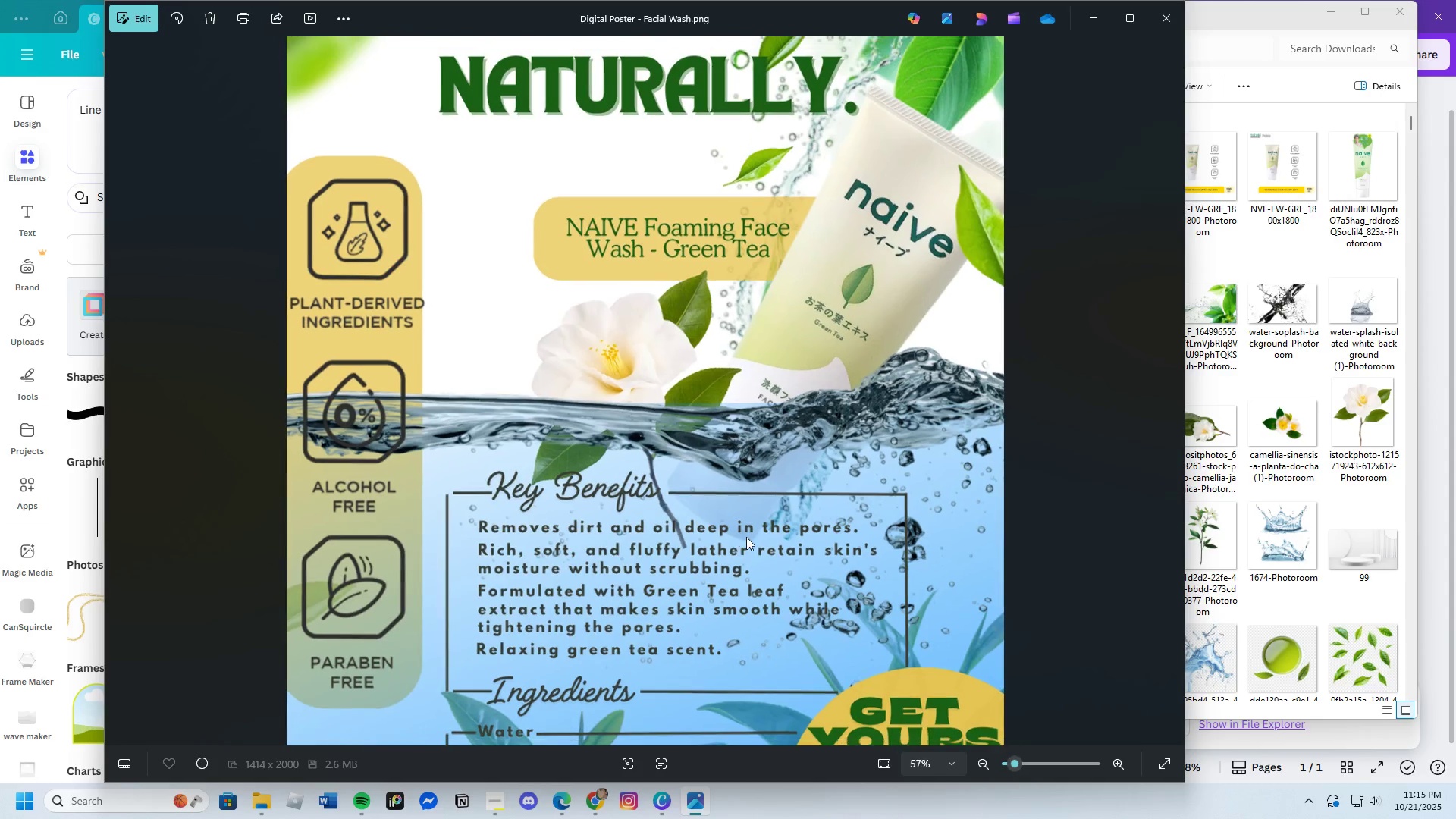 
scroll: coordinate [746, 536], scroll_direction: down, amount: 11.0
 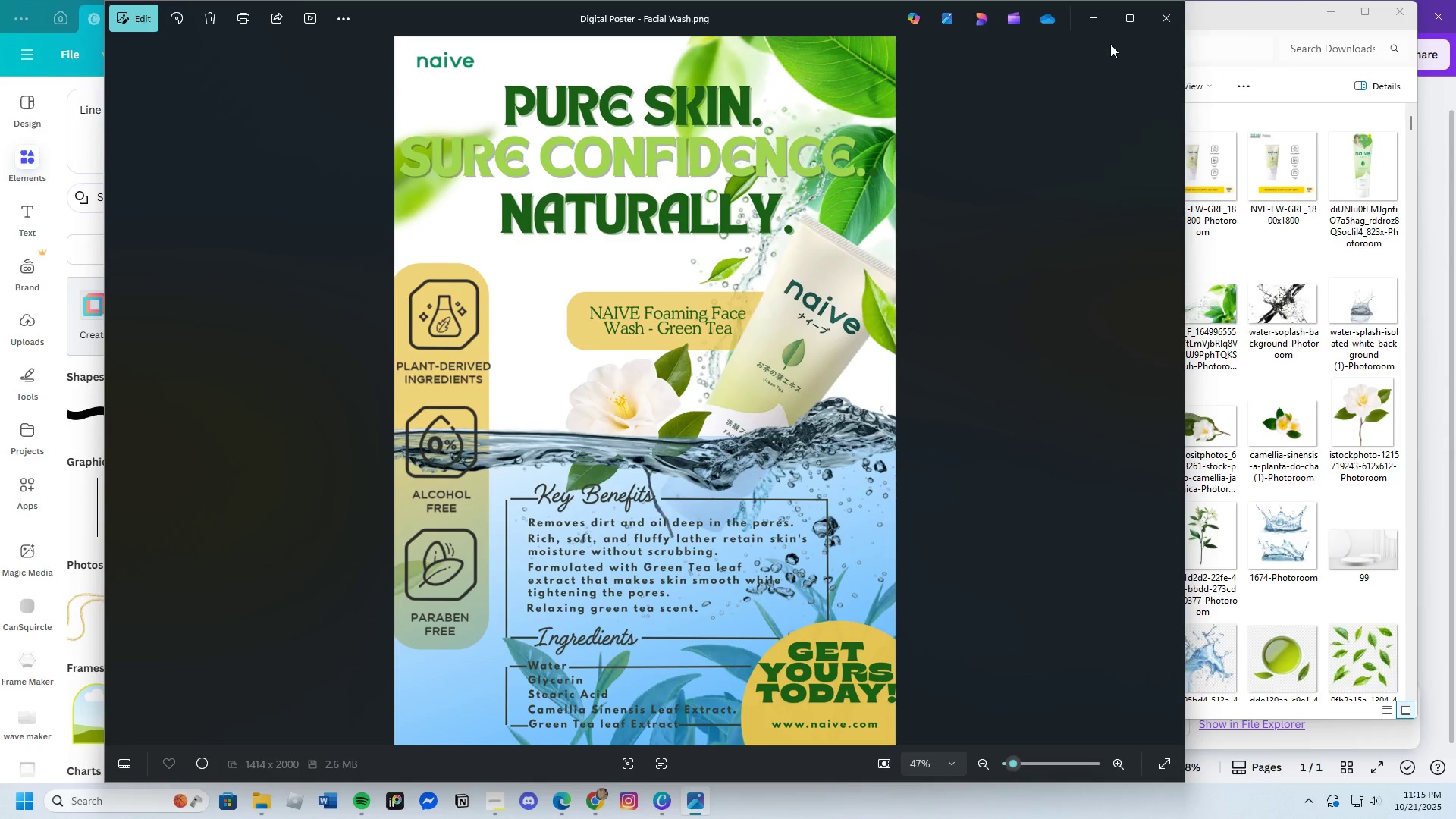 
scroll: coordinate [710, 400], scroll_direction: up, amount: 5.0
 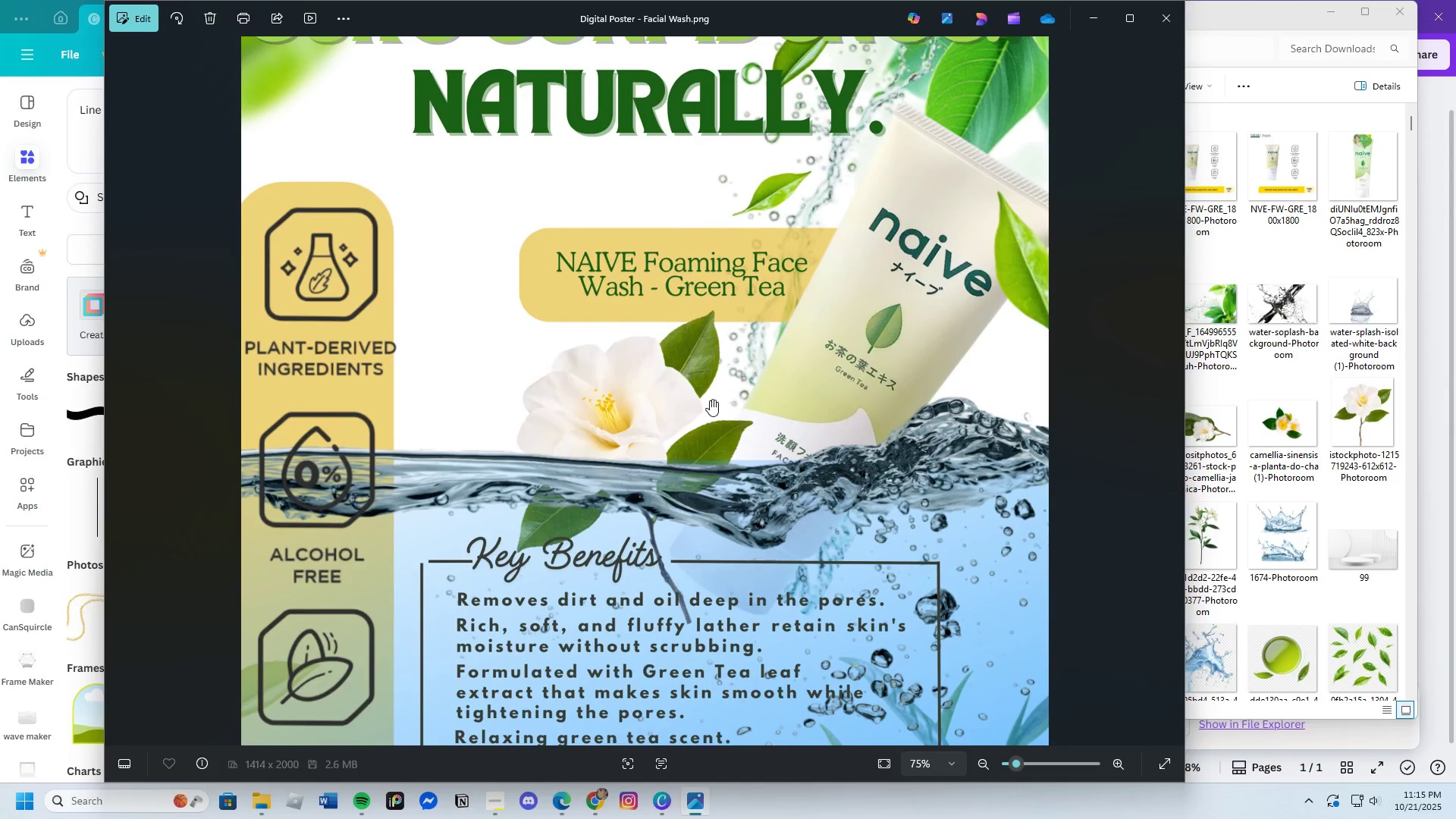 